 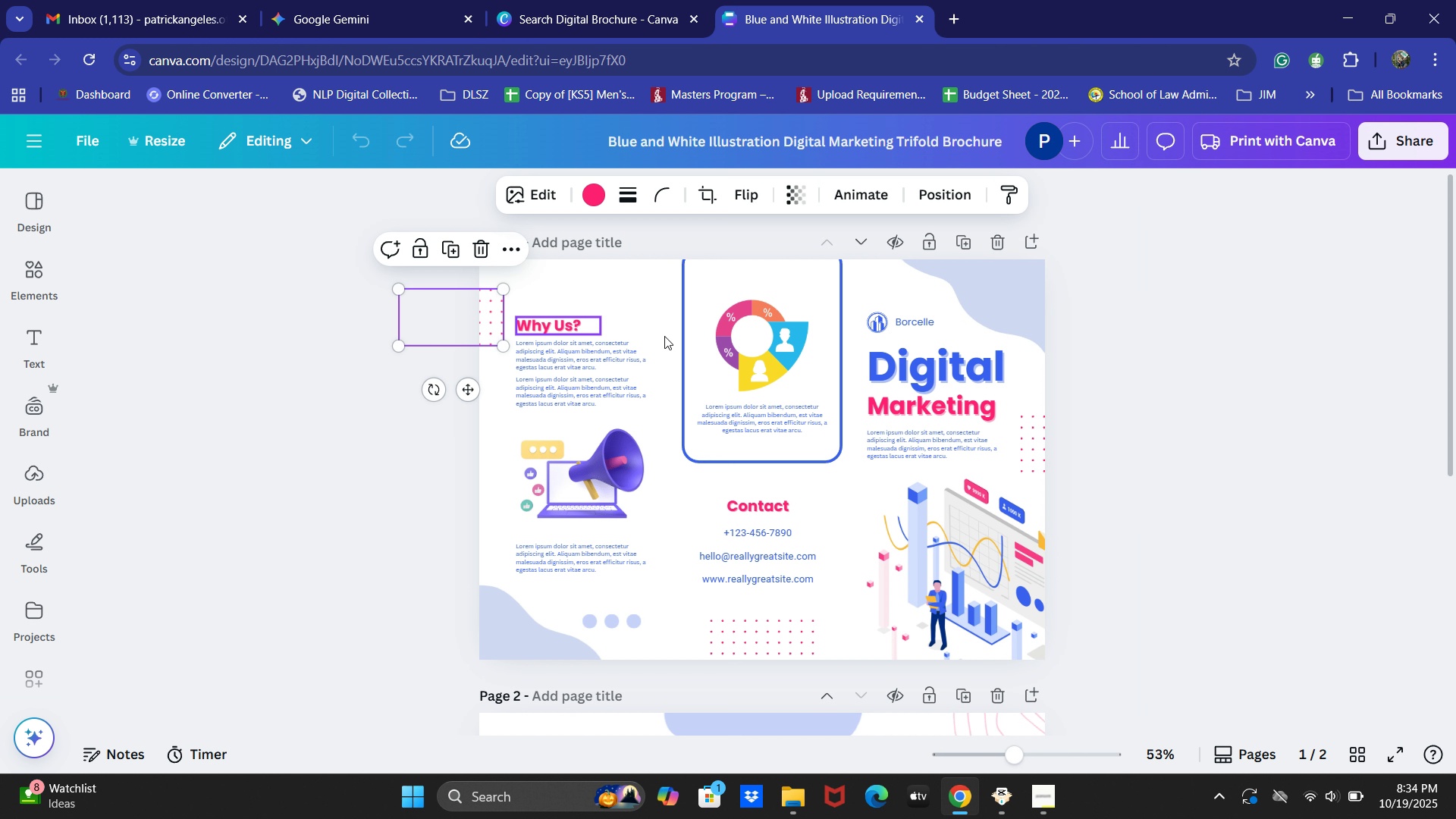 
left_click([783, 349])
 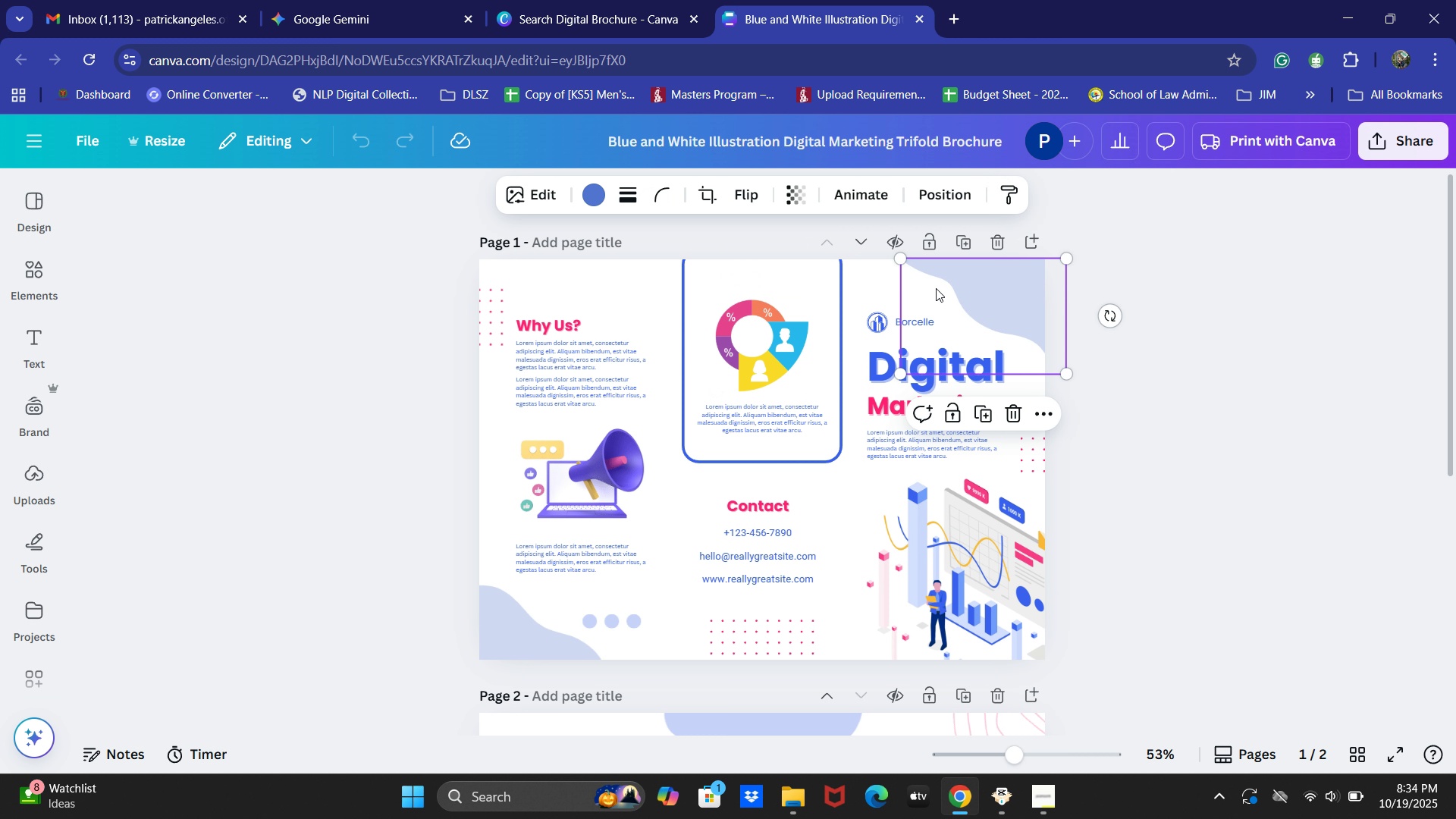 
wait(6.03)
 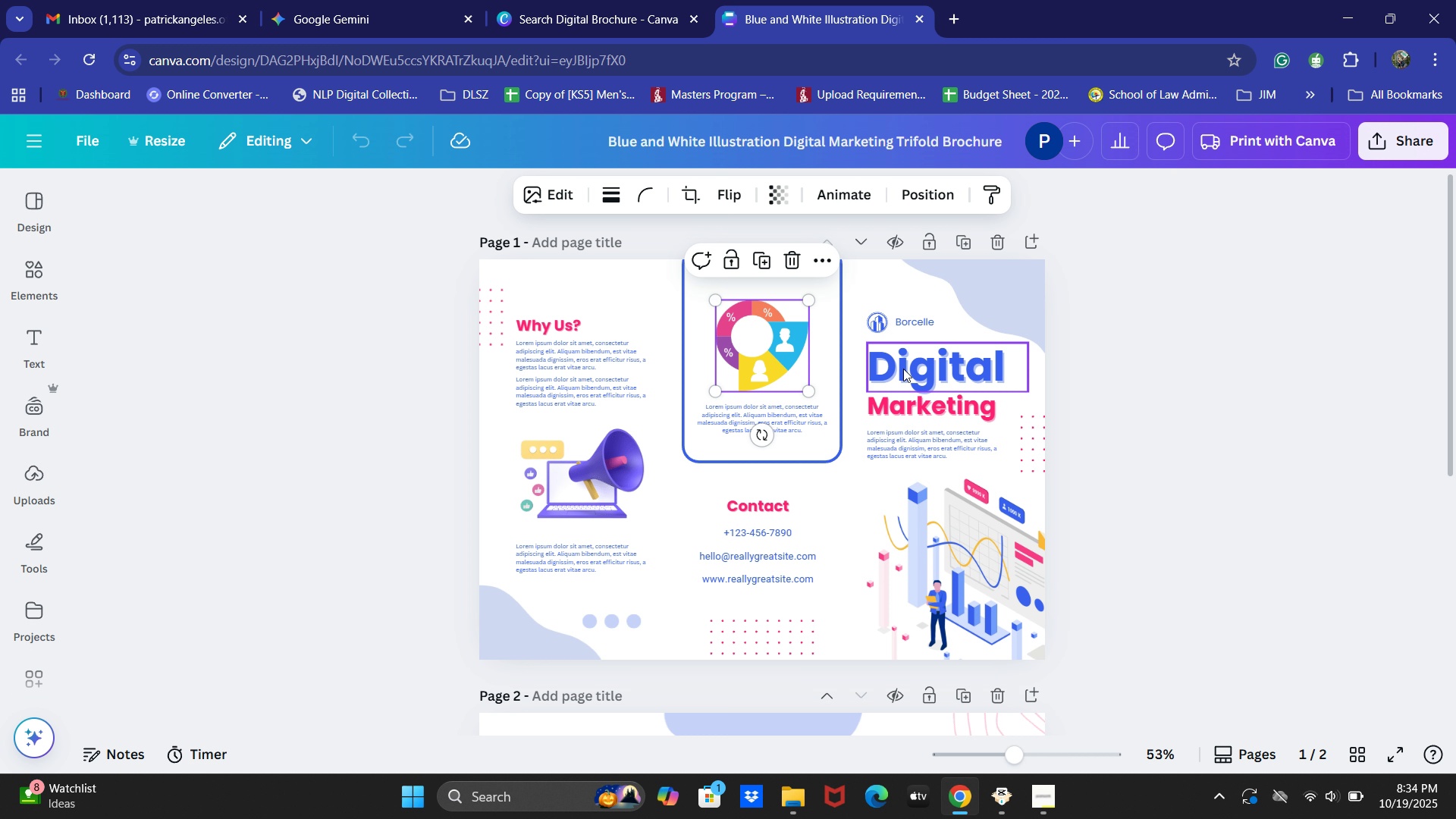 
scroll: coordinate [1070, 427], scroll_direction: down, amount: 7.0
 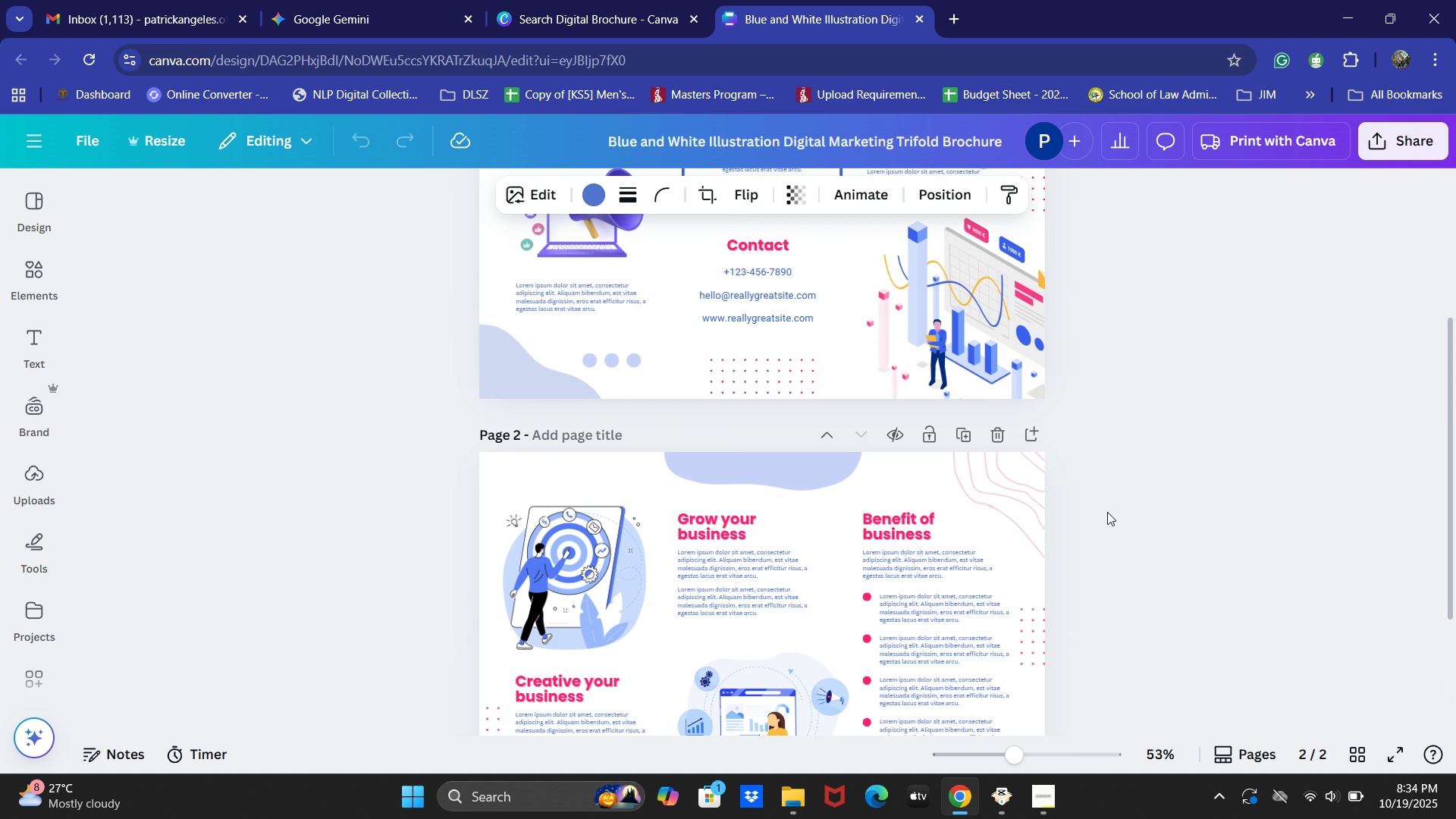 
scroll: coordinate [1107, 512], scroll_direction: up, amount: 3.0
 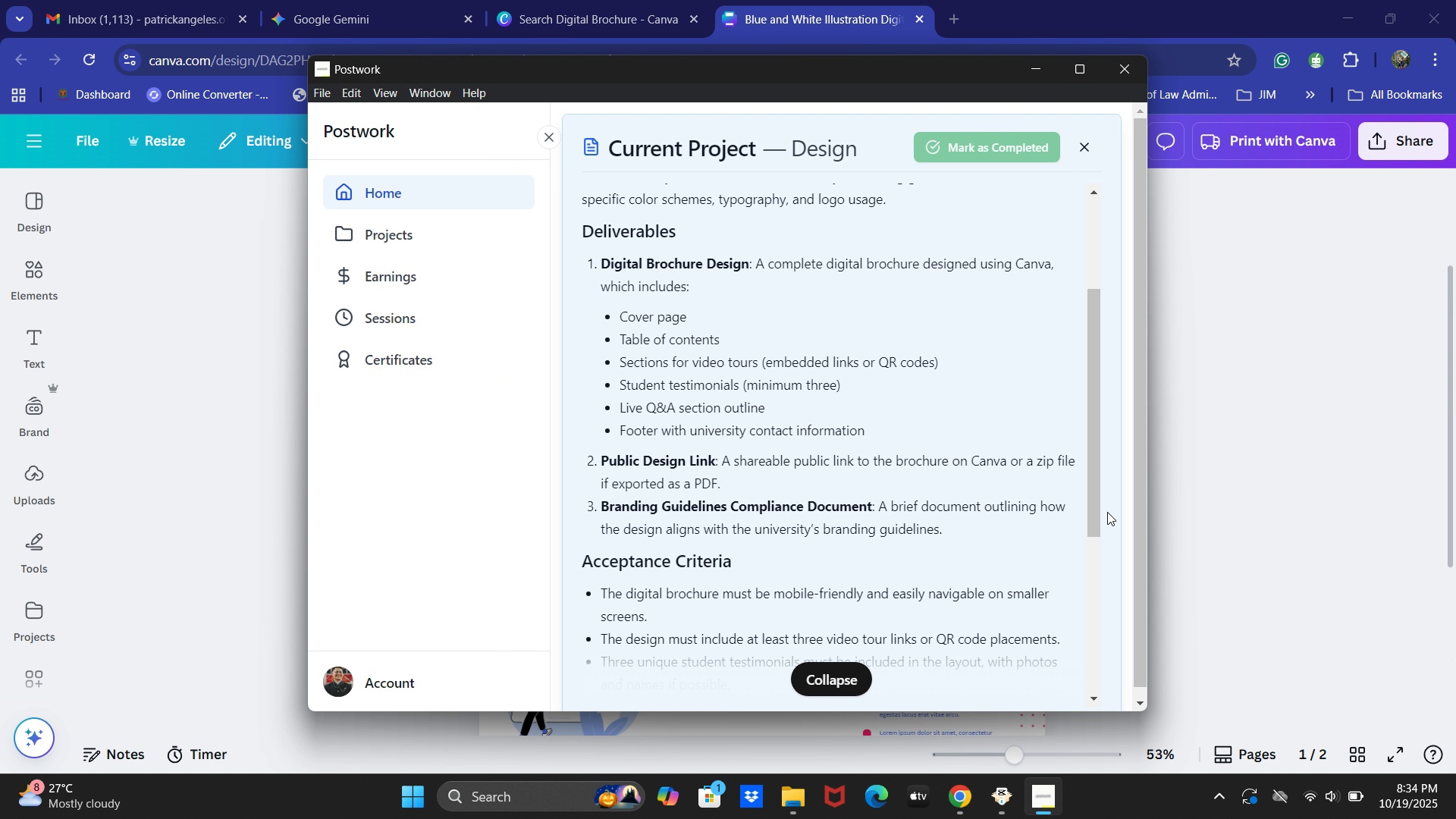 
key(Alt+AltLeft)
 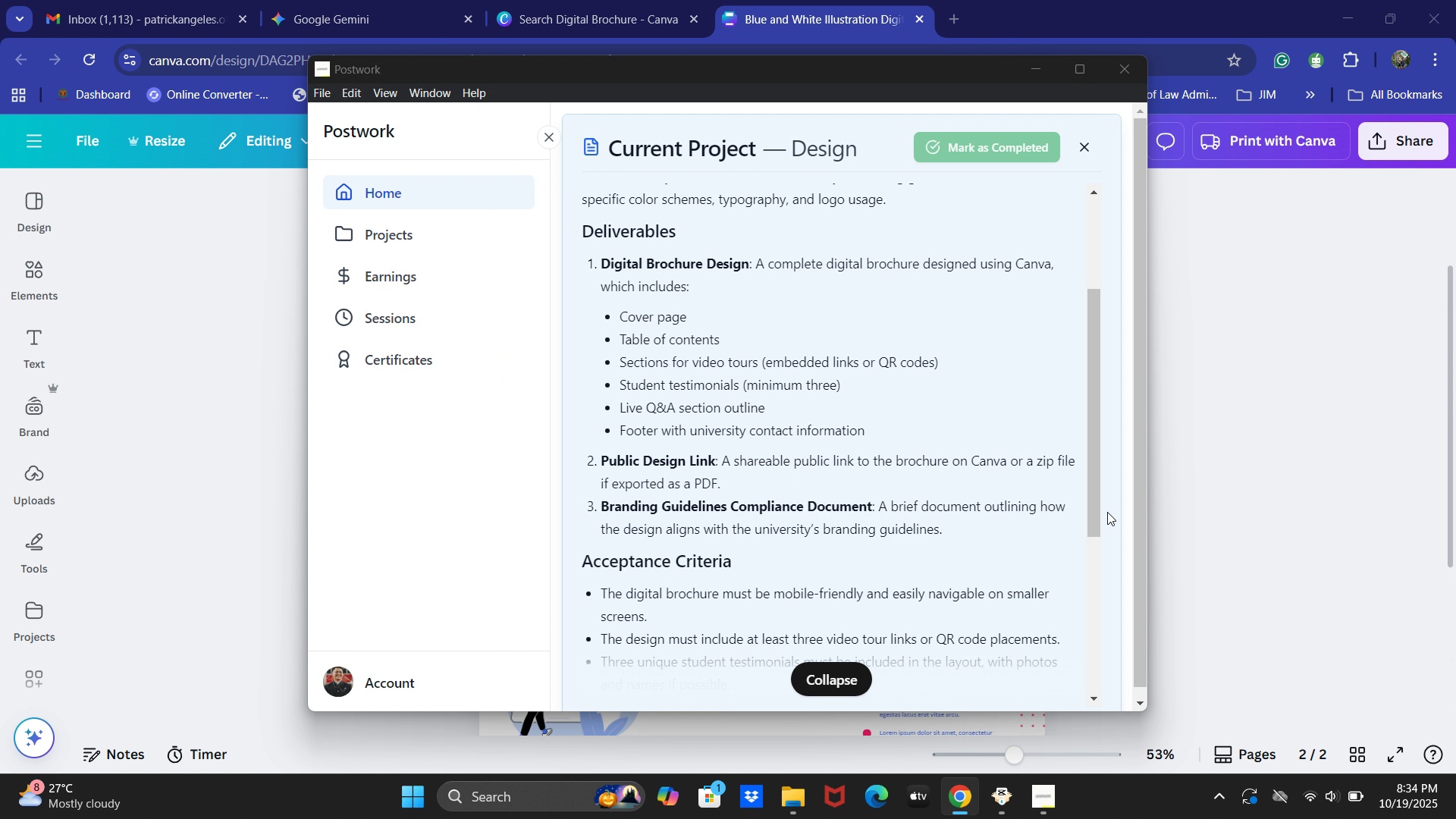 
key(Alt+Tab)